 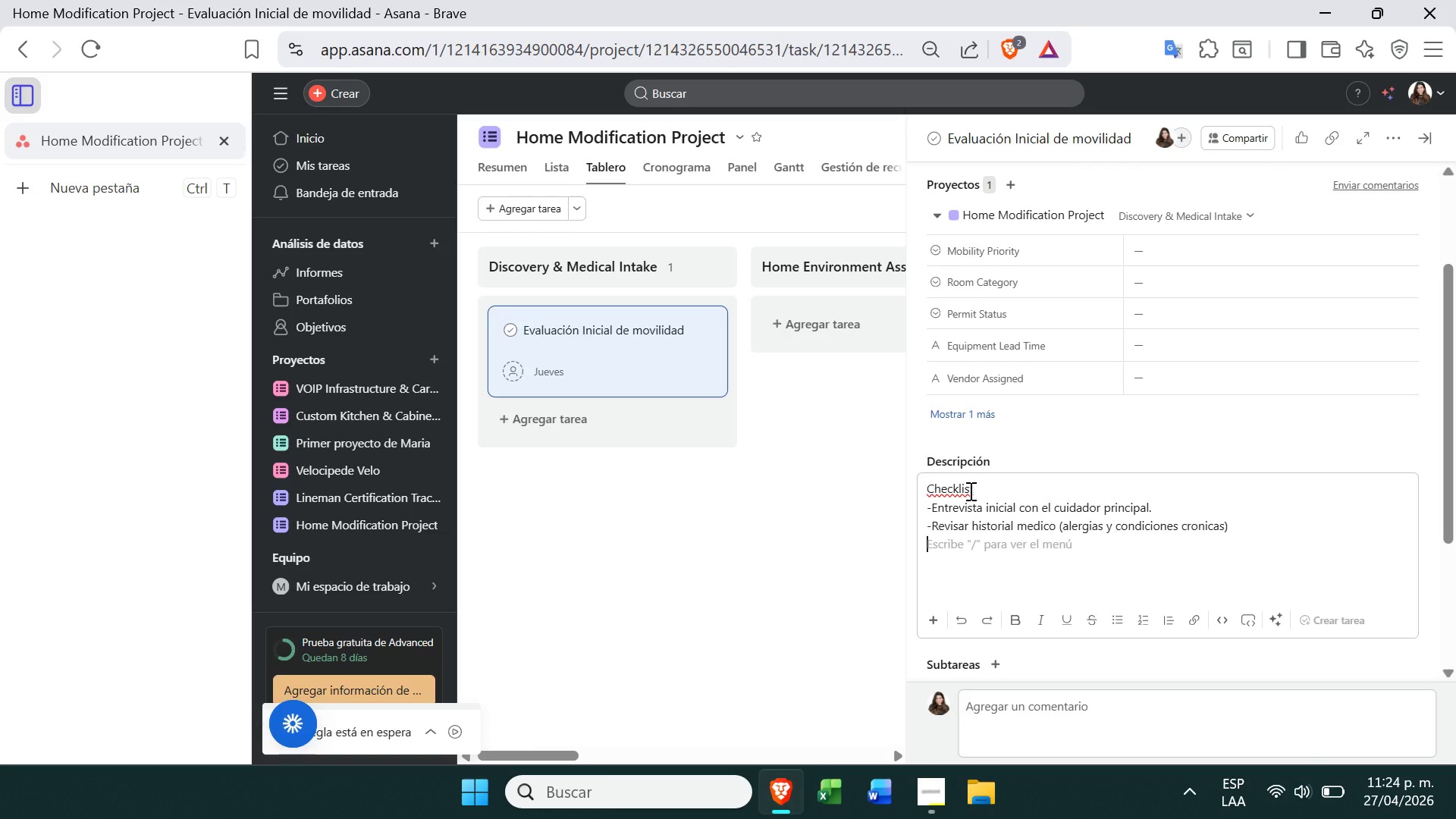 
type(-Identificar puntos criticos de riesgo de caida e )
key(Backspace)
type(n el hogar actual)
 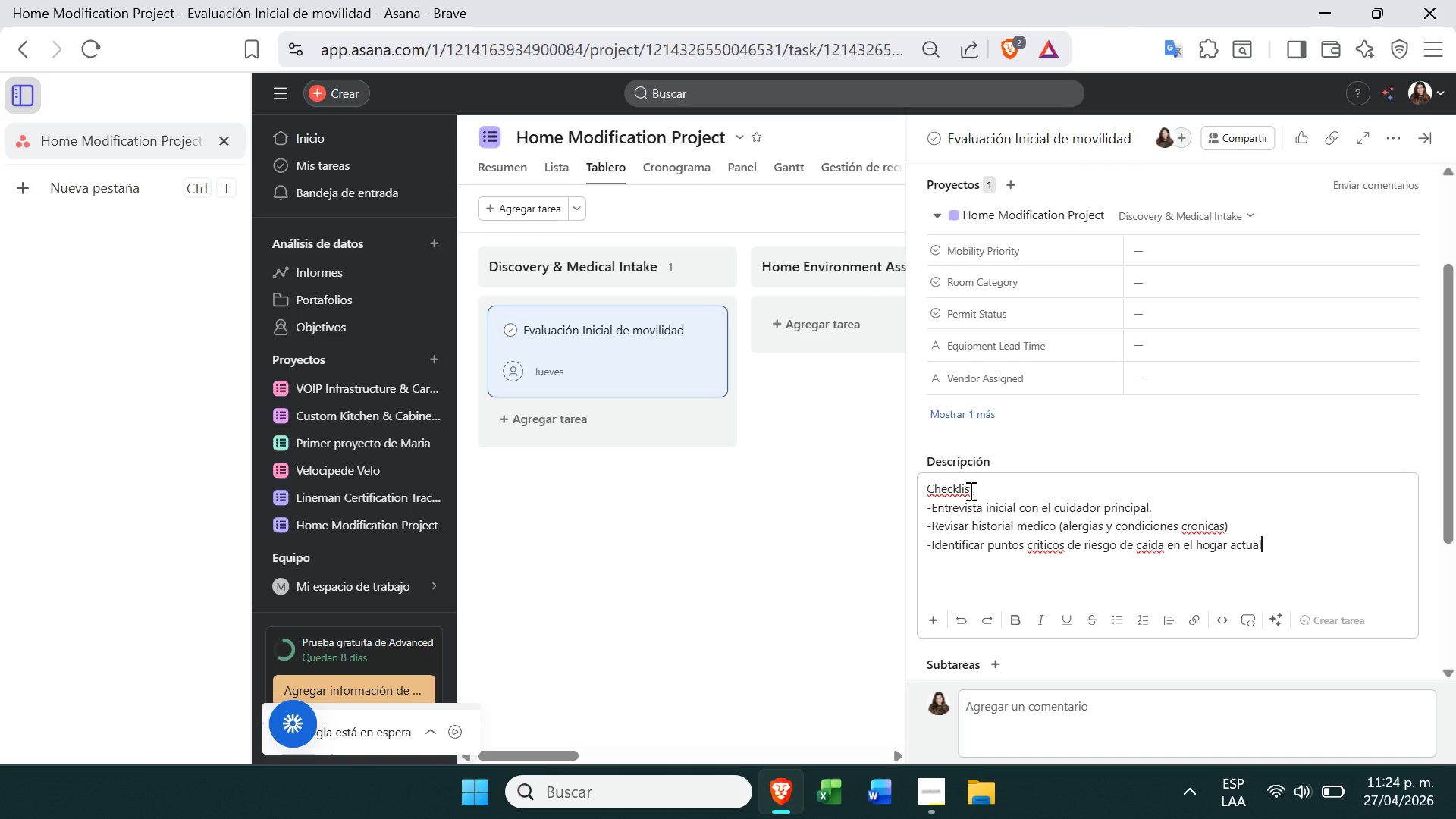 
key(Enter)
 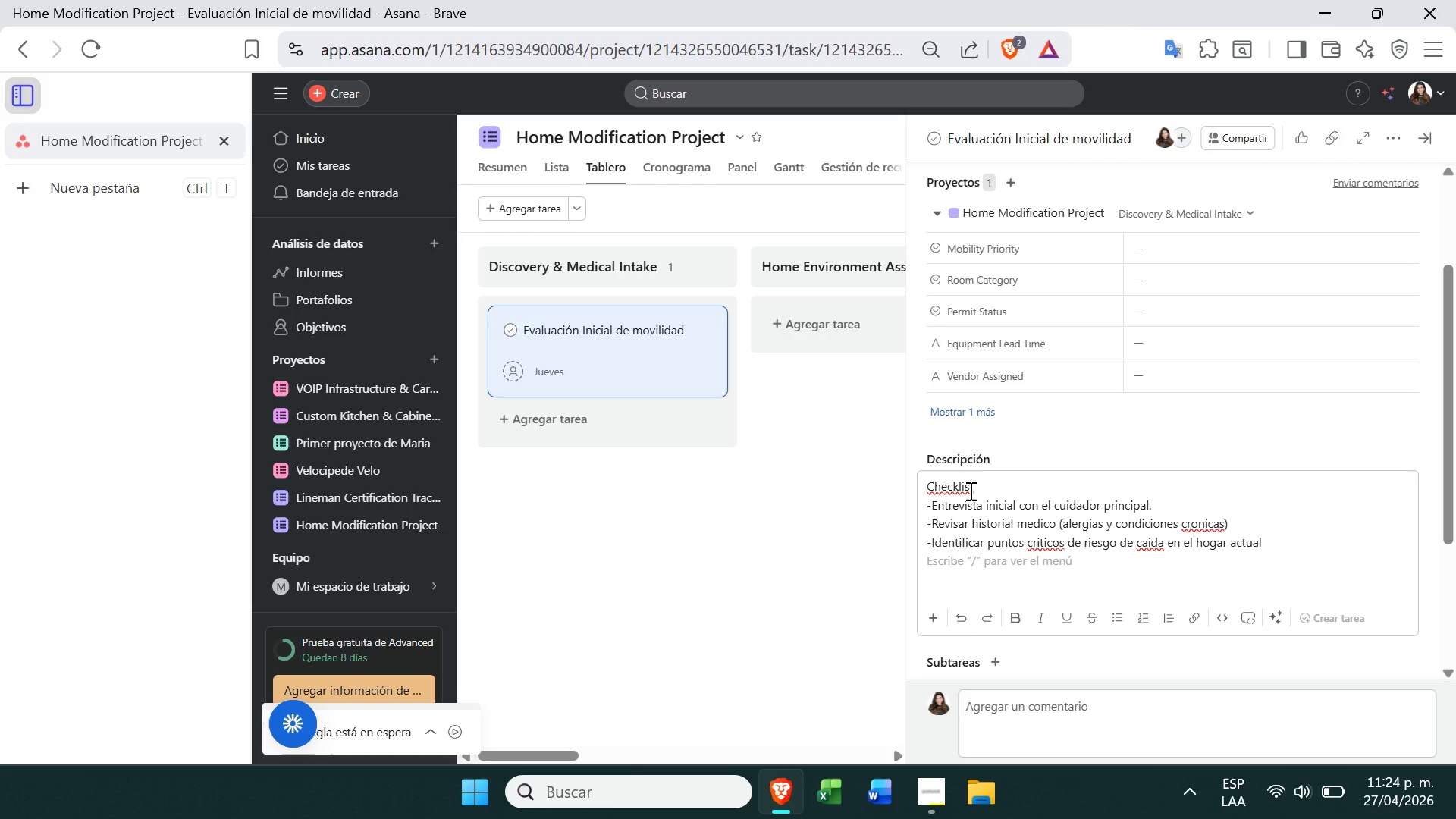 
type(-Validar presupuesto estimado del cliente-)
key(Backspace)
 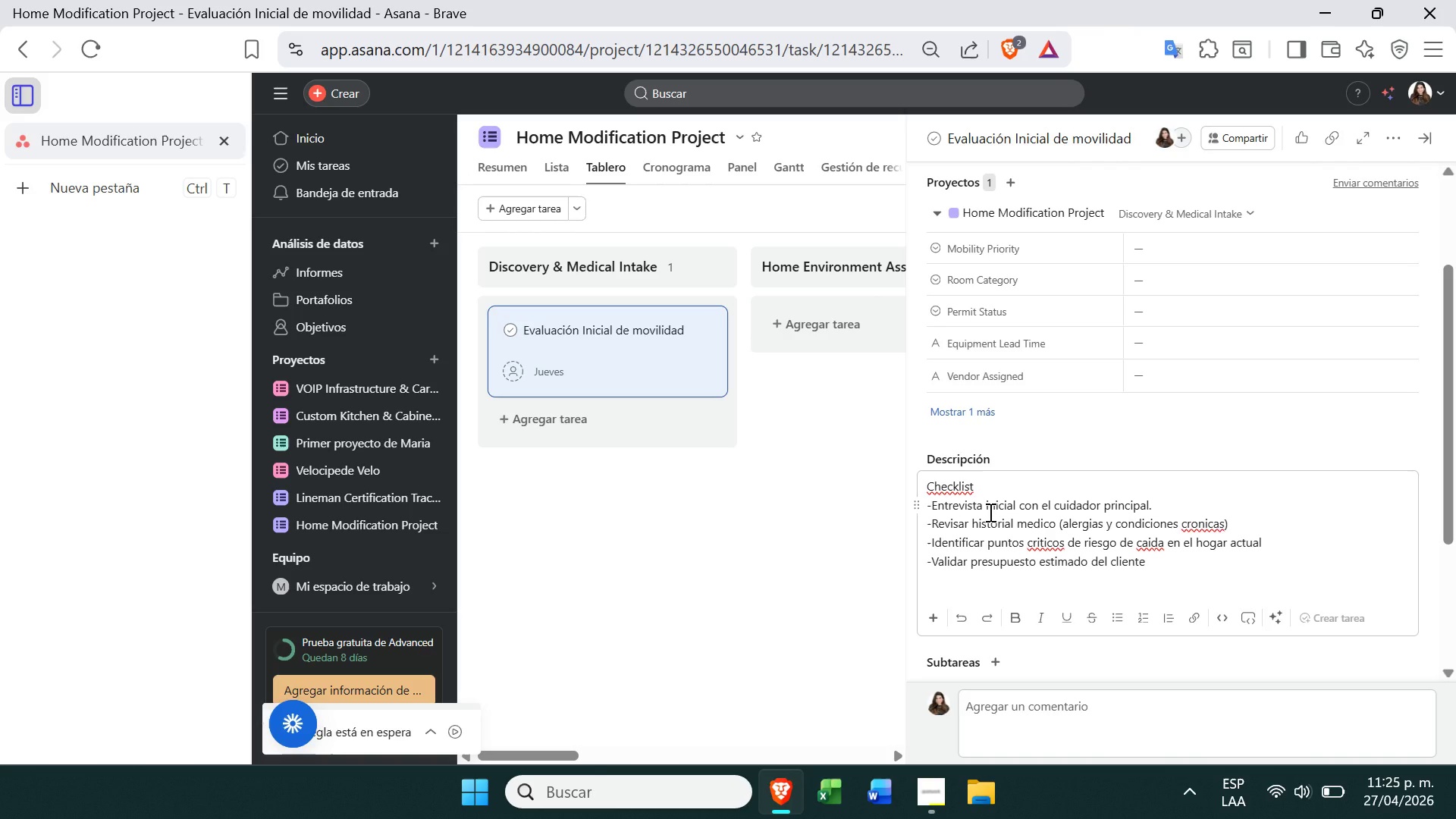 
wait(8.34)
 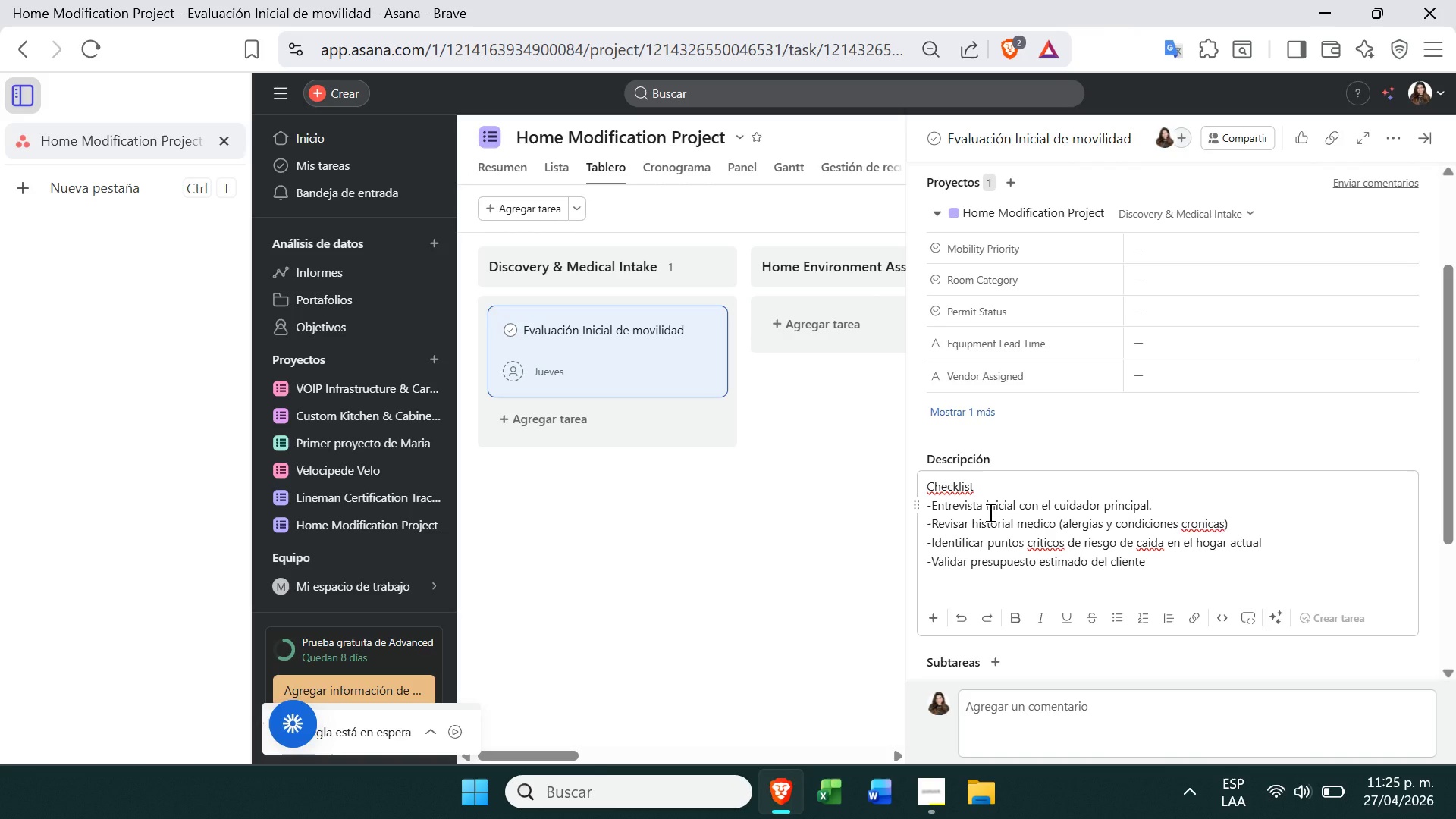 
left_click([940, 798])